 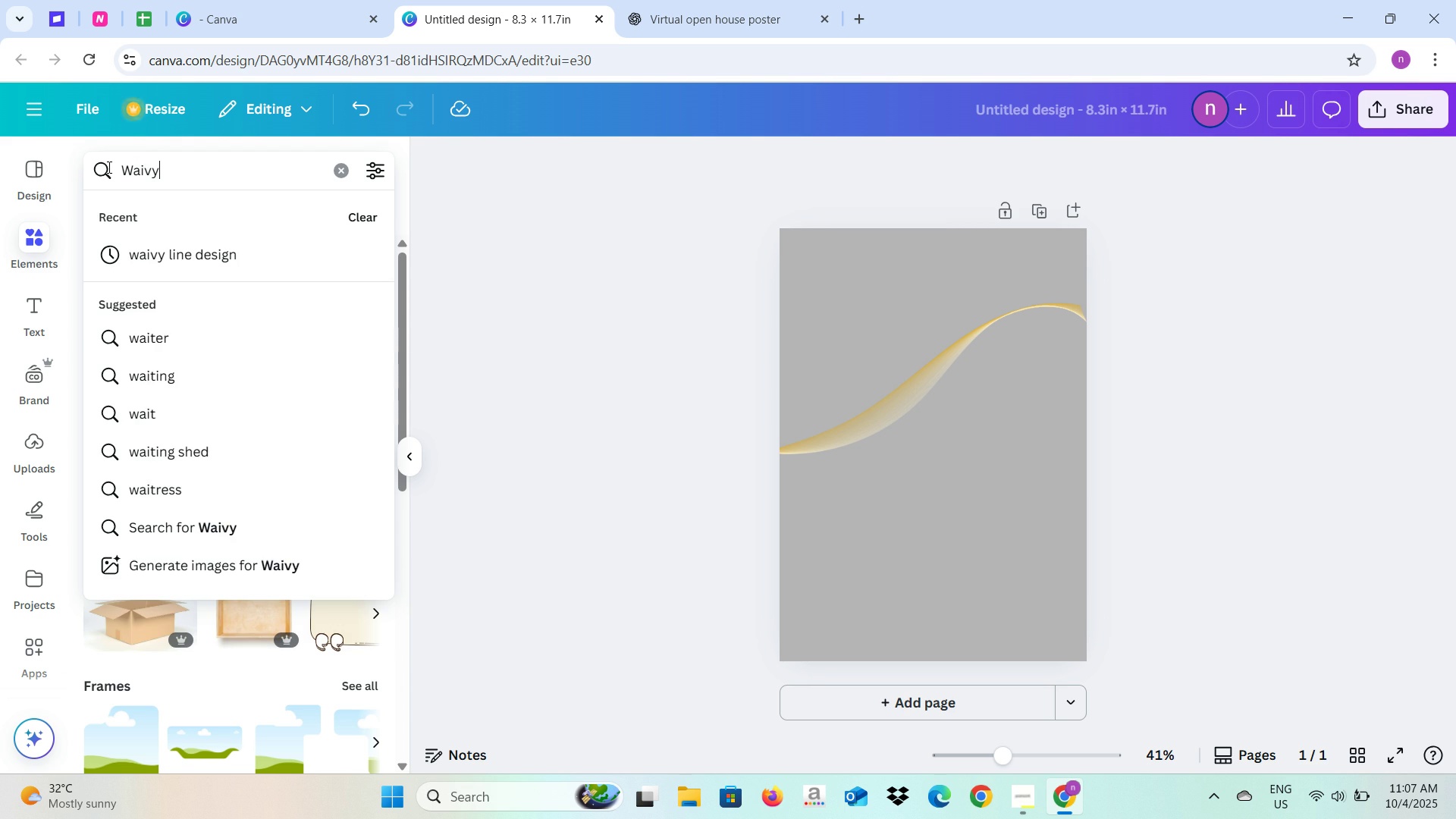 
key(Enter)
 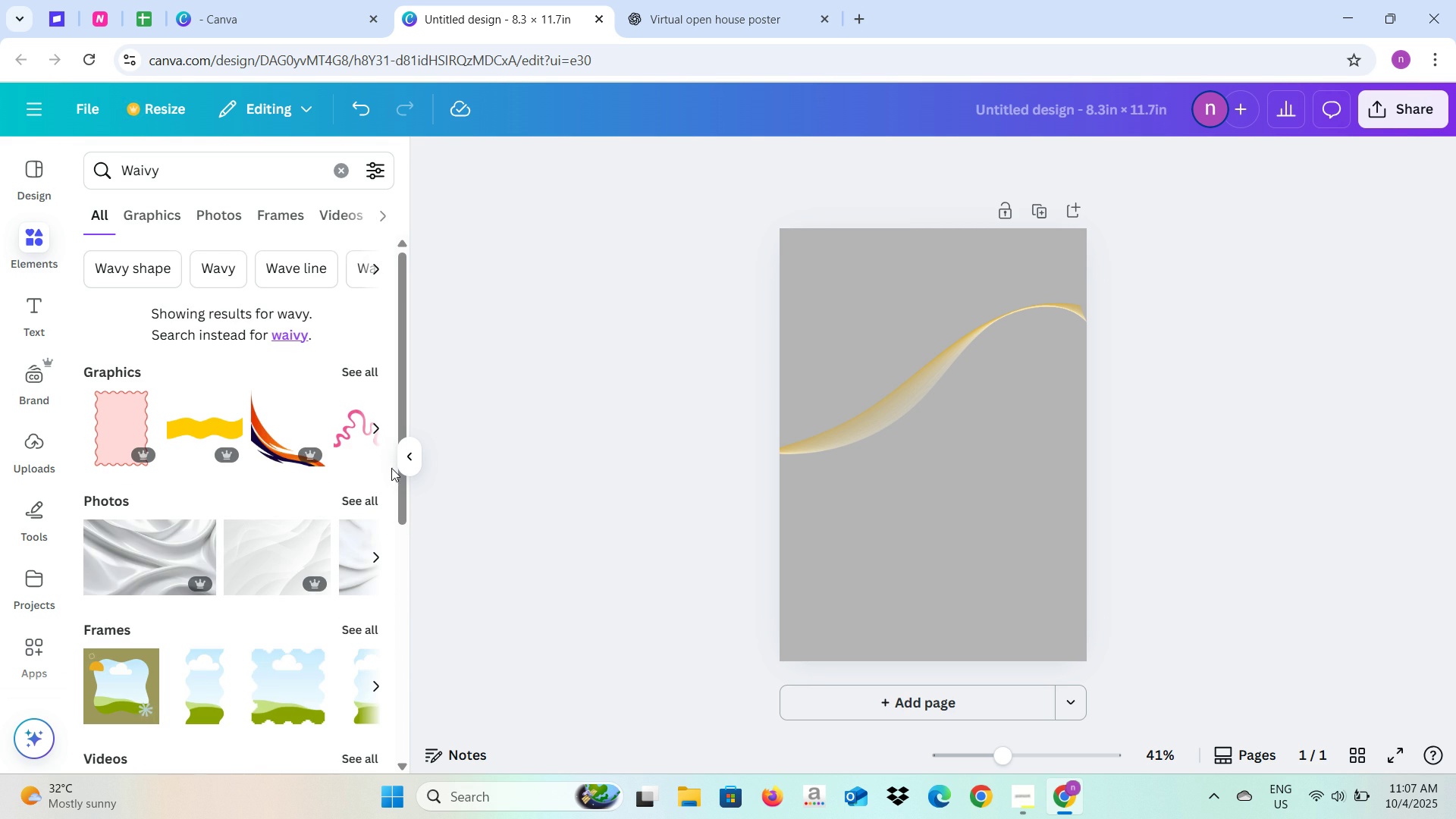 
wait(6.5)
 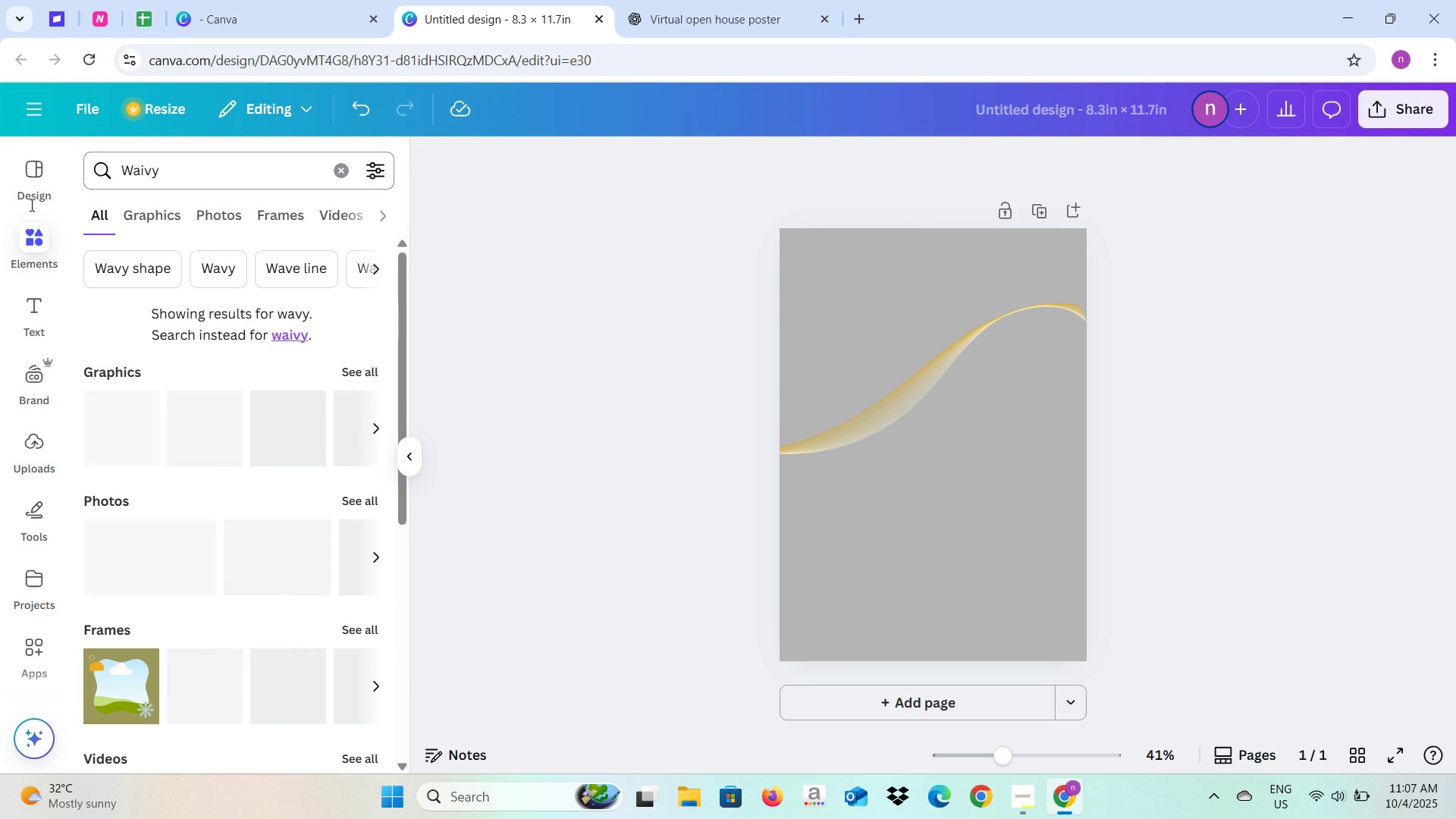 
left_click([377, 436])
 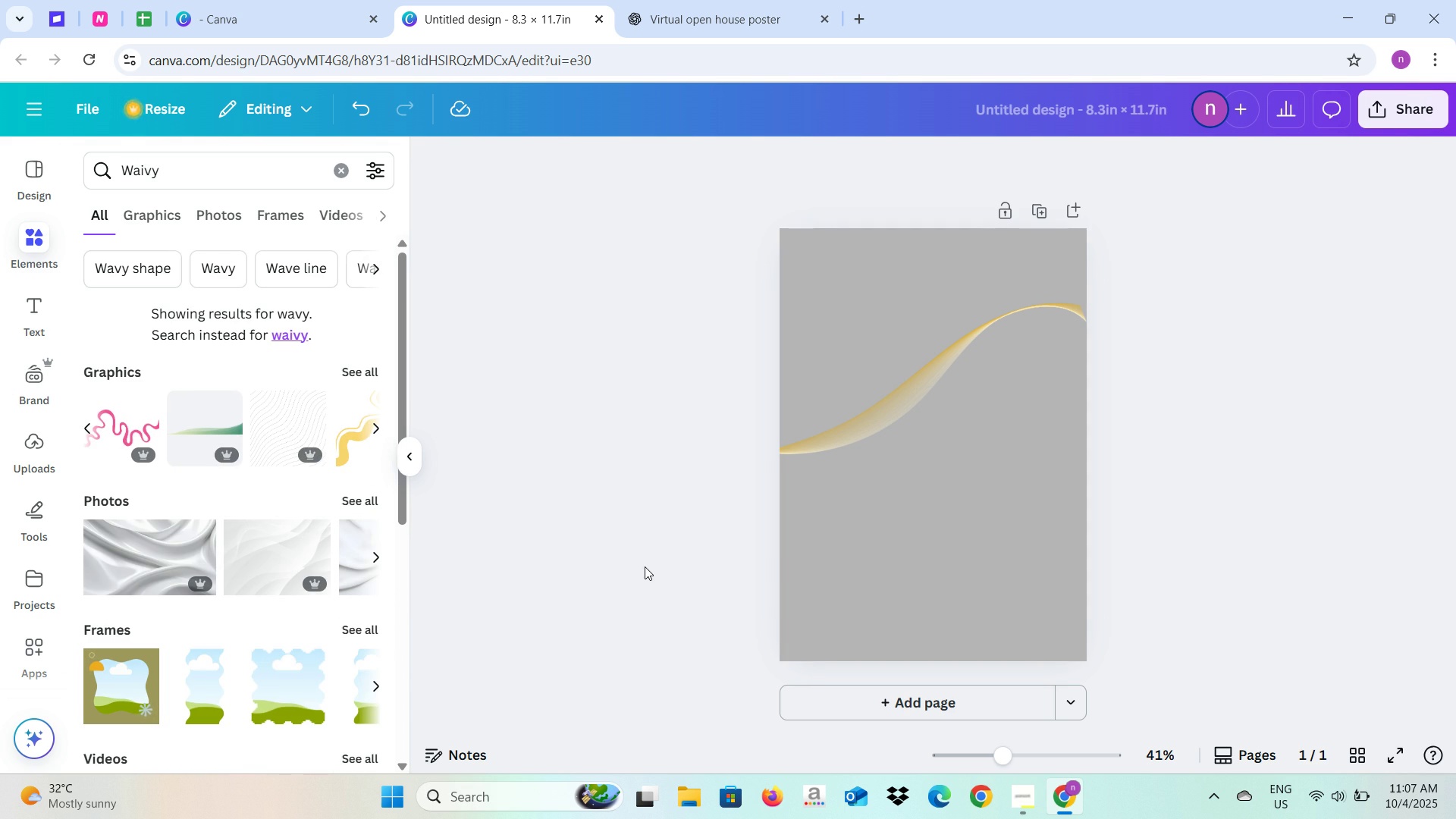 
left_click([644, 566])
 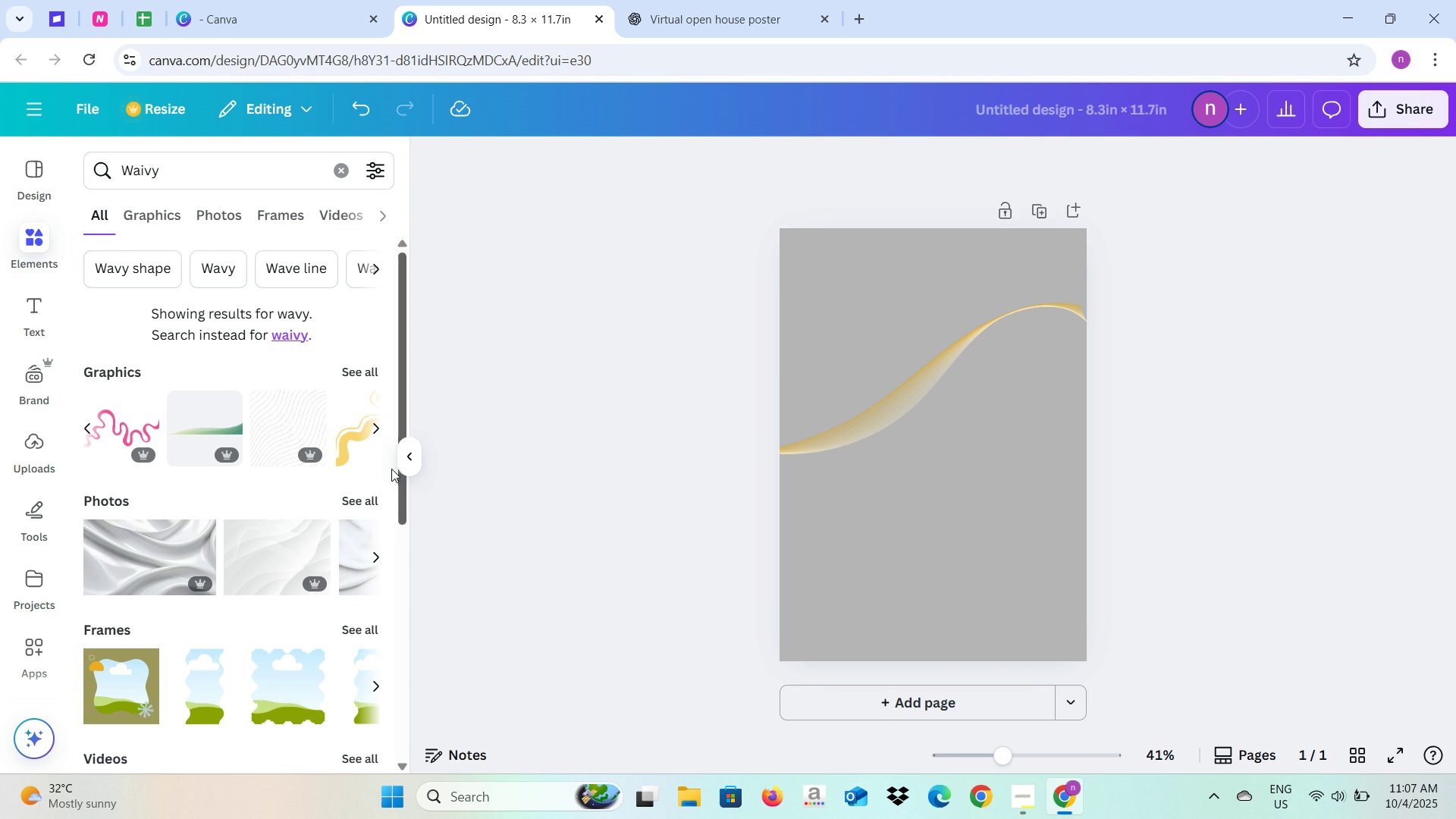 
left_click([413, 456])
 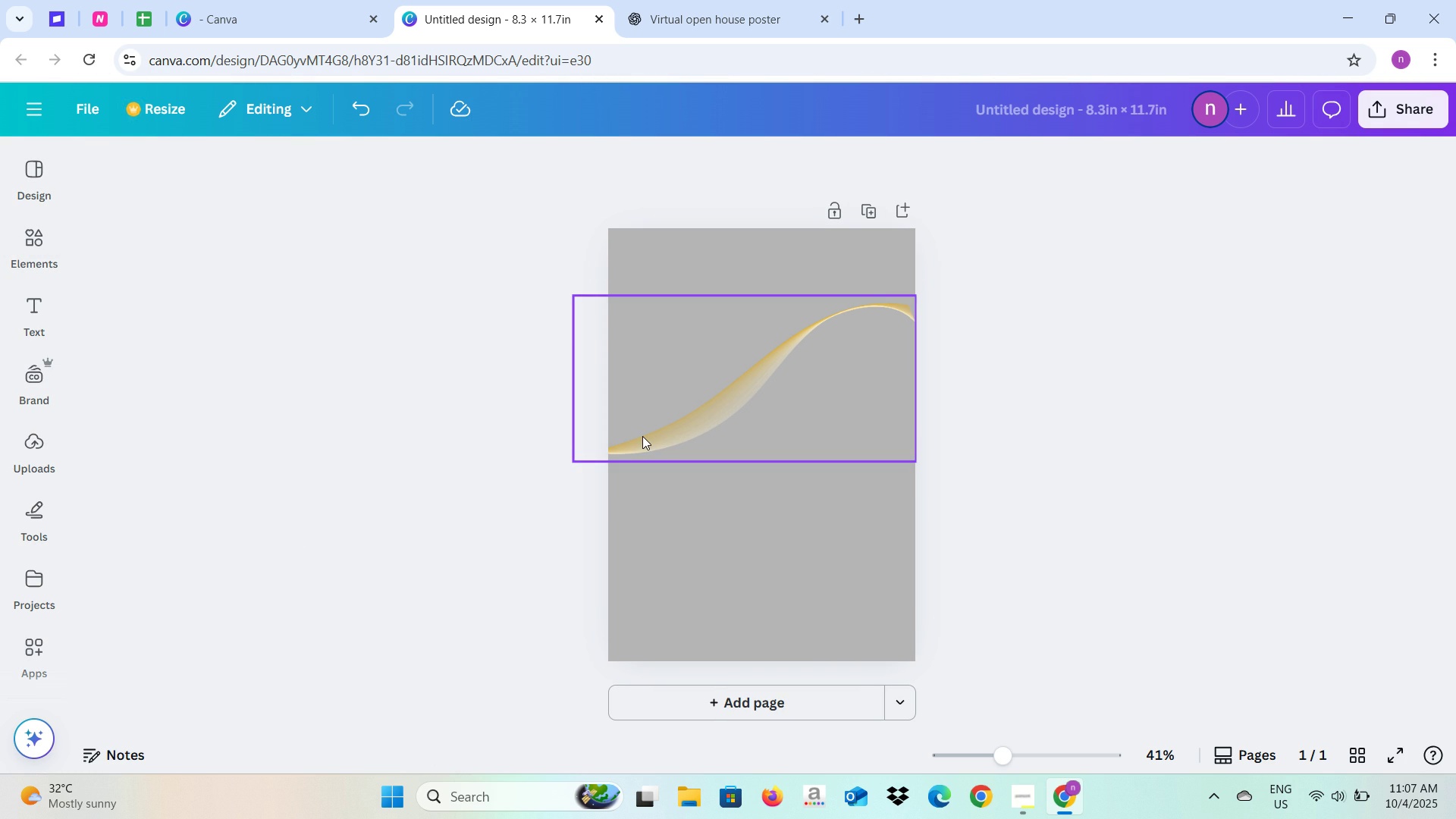 
left_click([463, 469])
 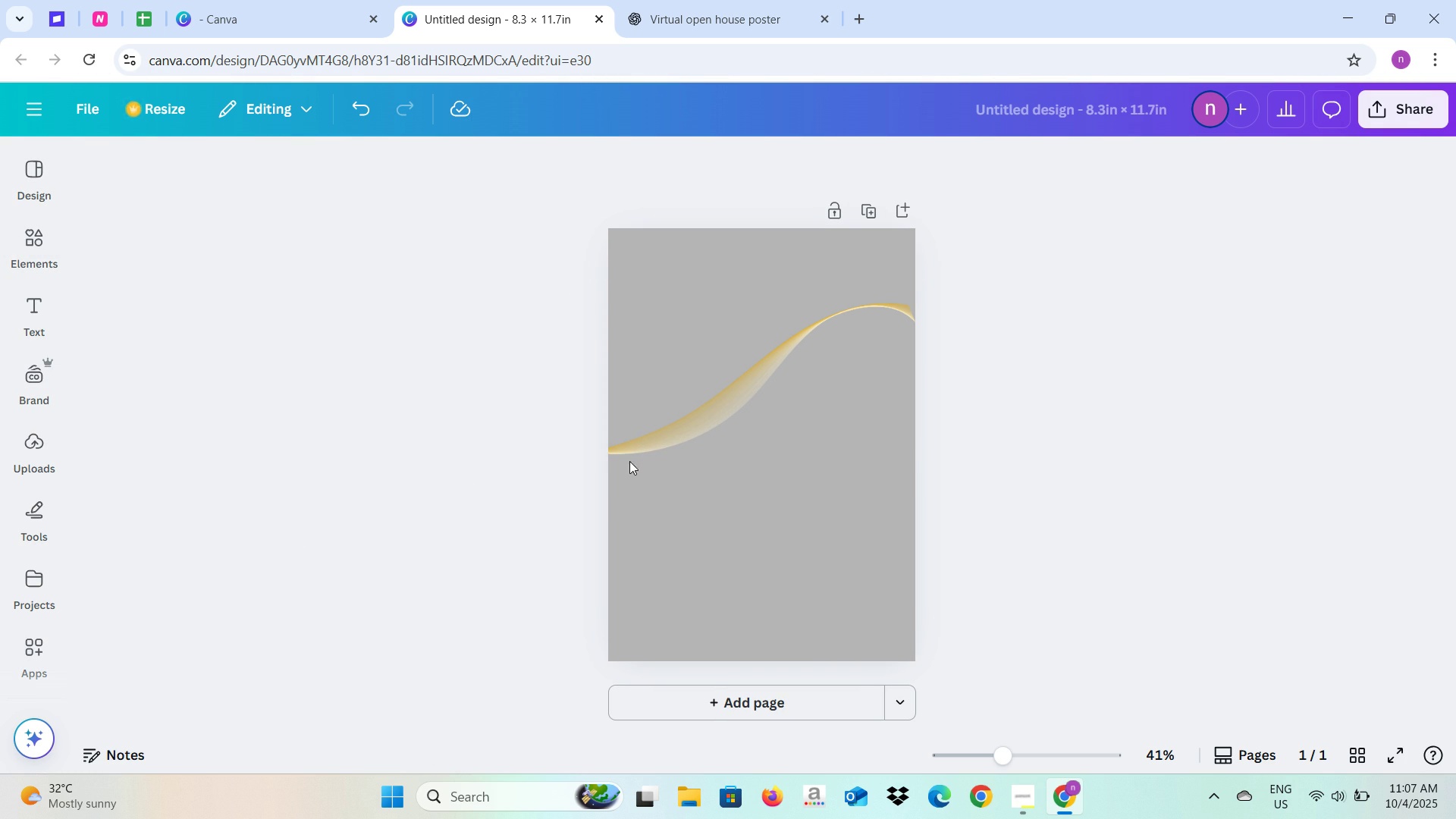 
left_click([708, 442])
 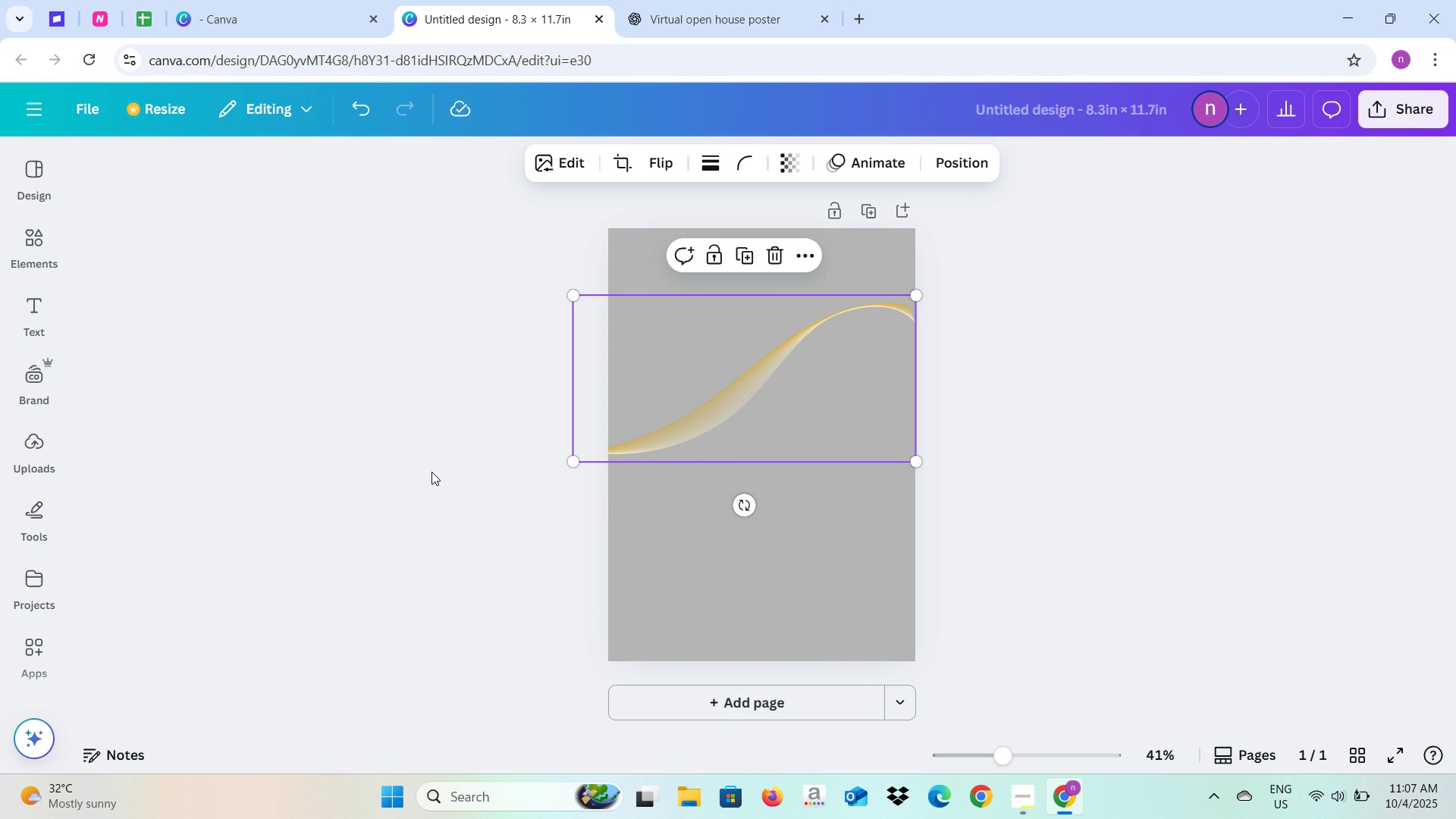 
left_click([431, 472])
 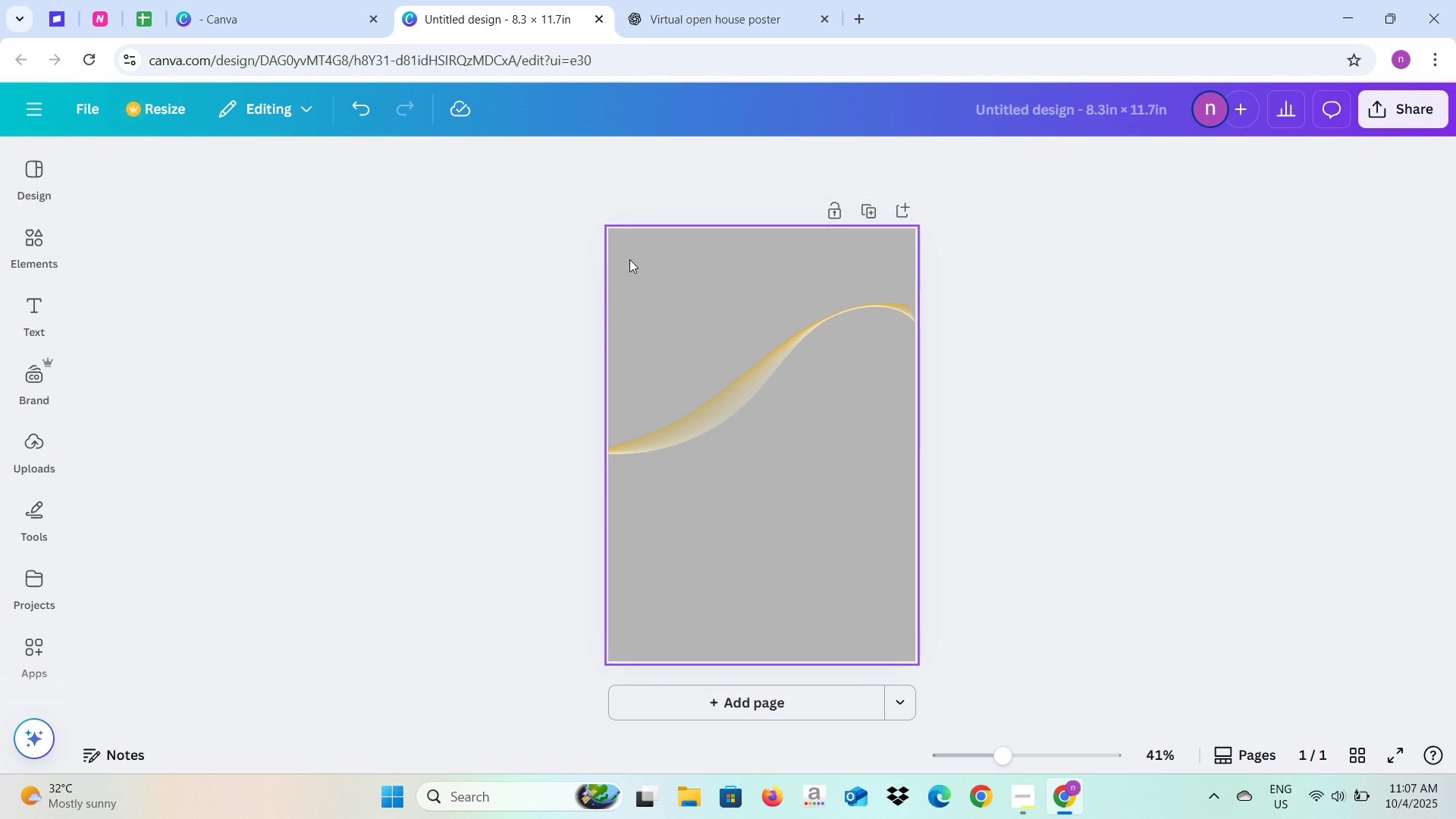 
left_click([14, 237])